 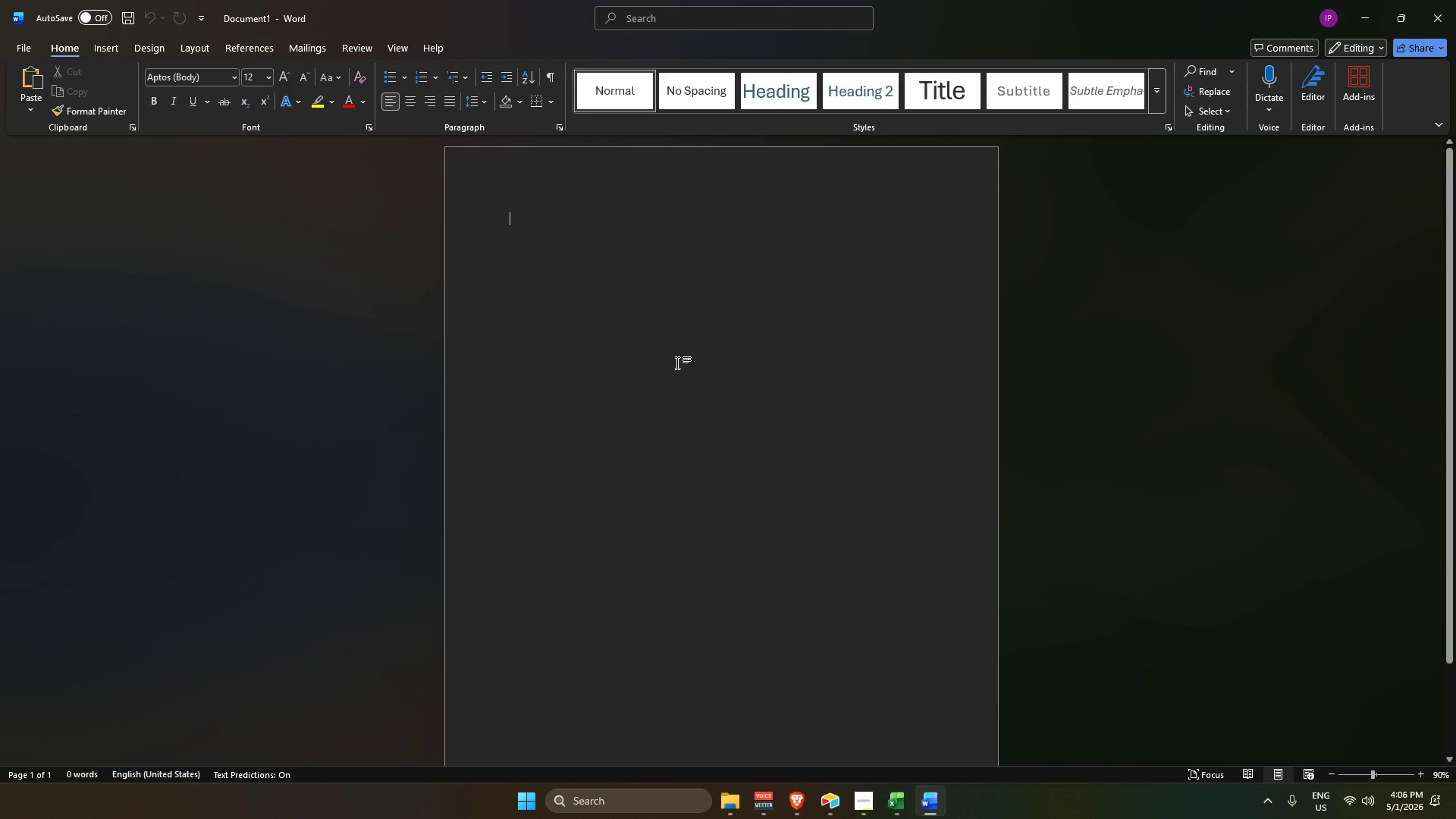 
key(Alt+Control+V)
 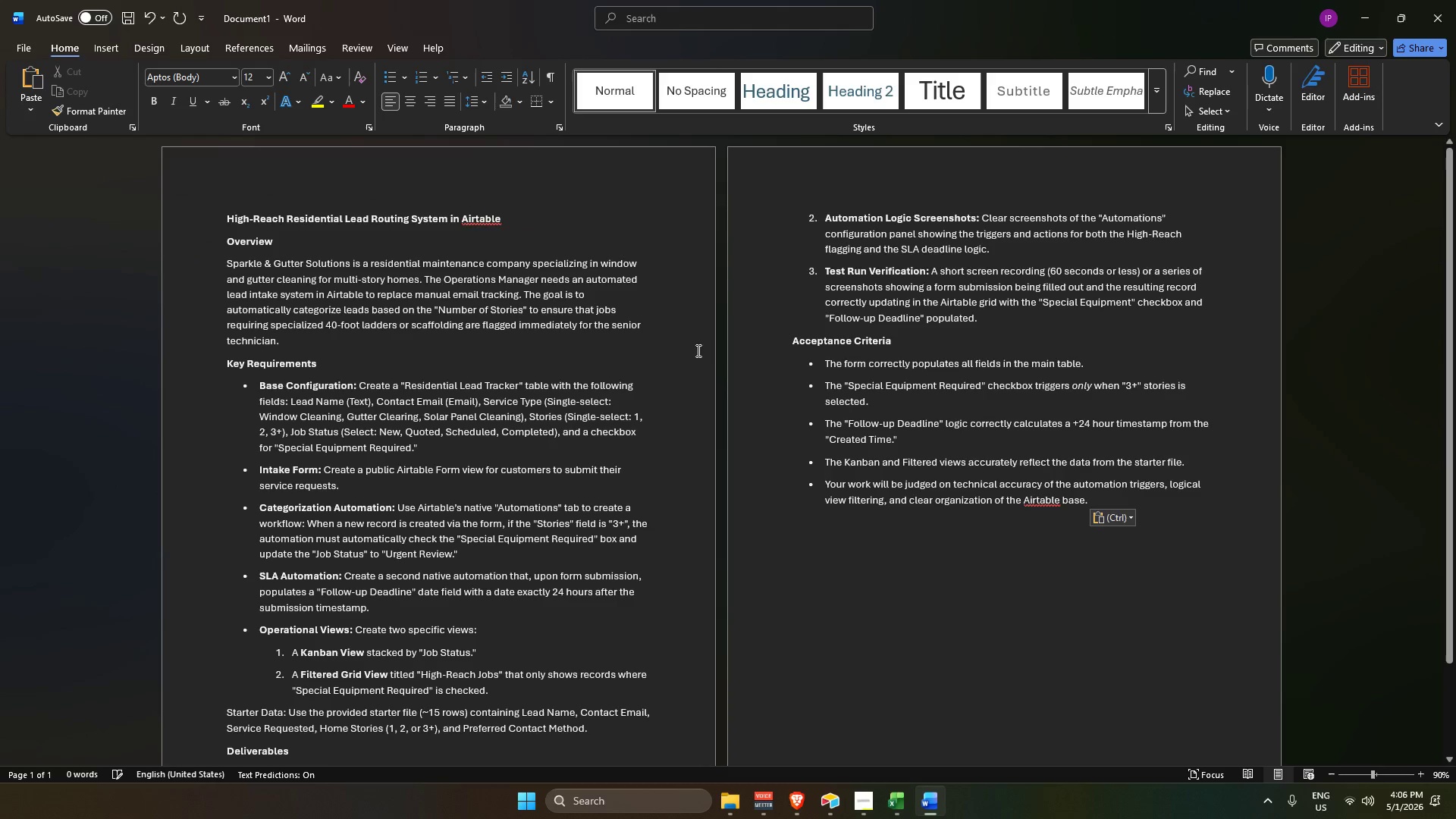 
key(Enter)
 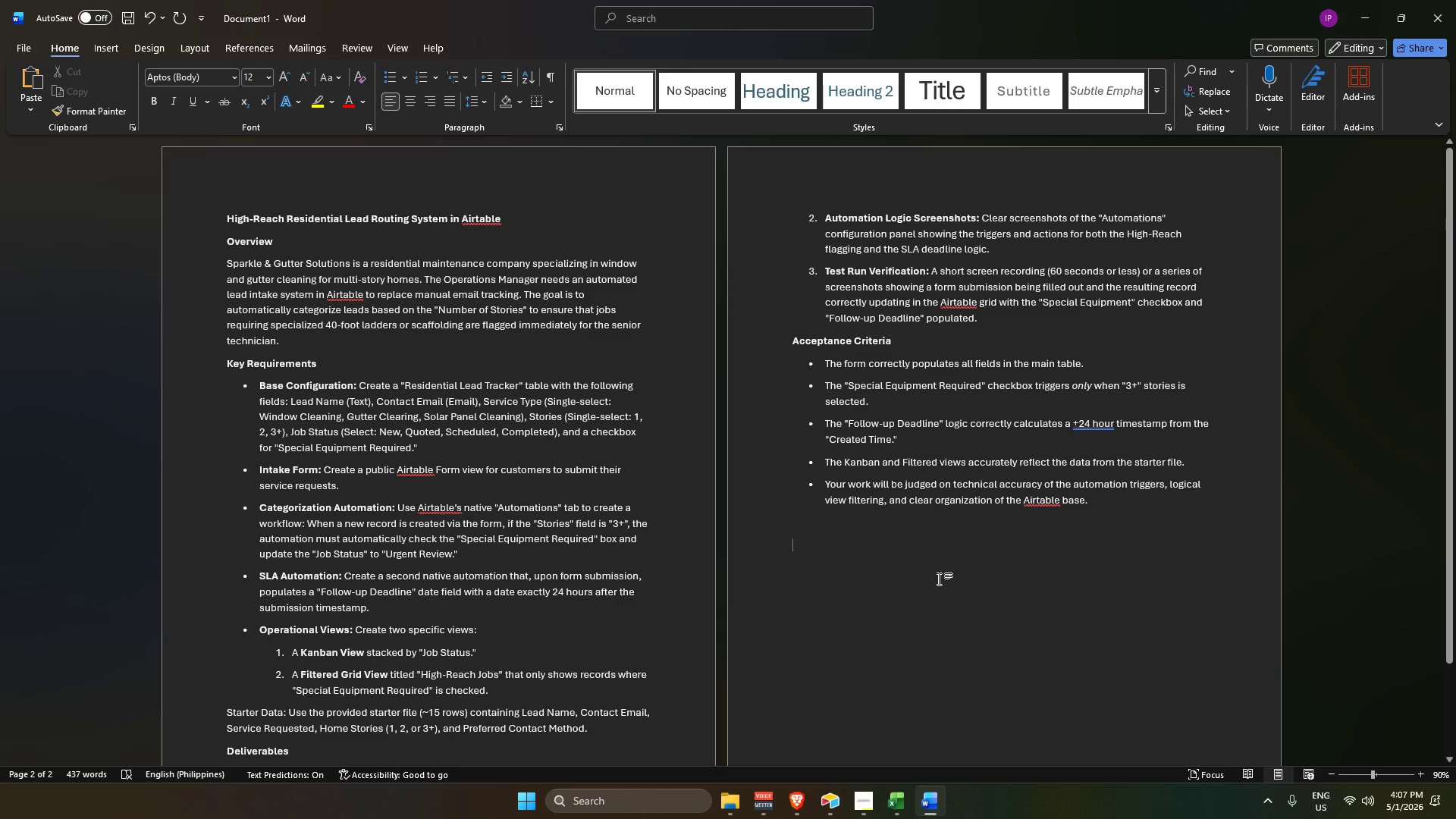 
wait(10.91)
 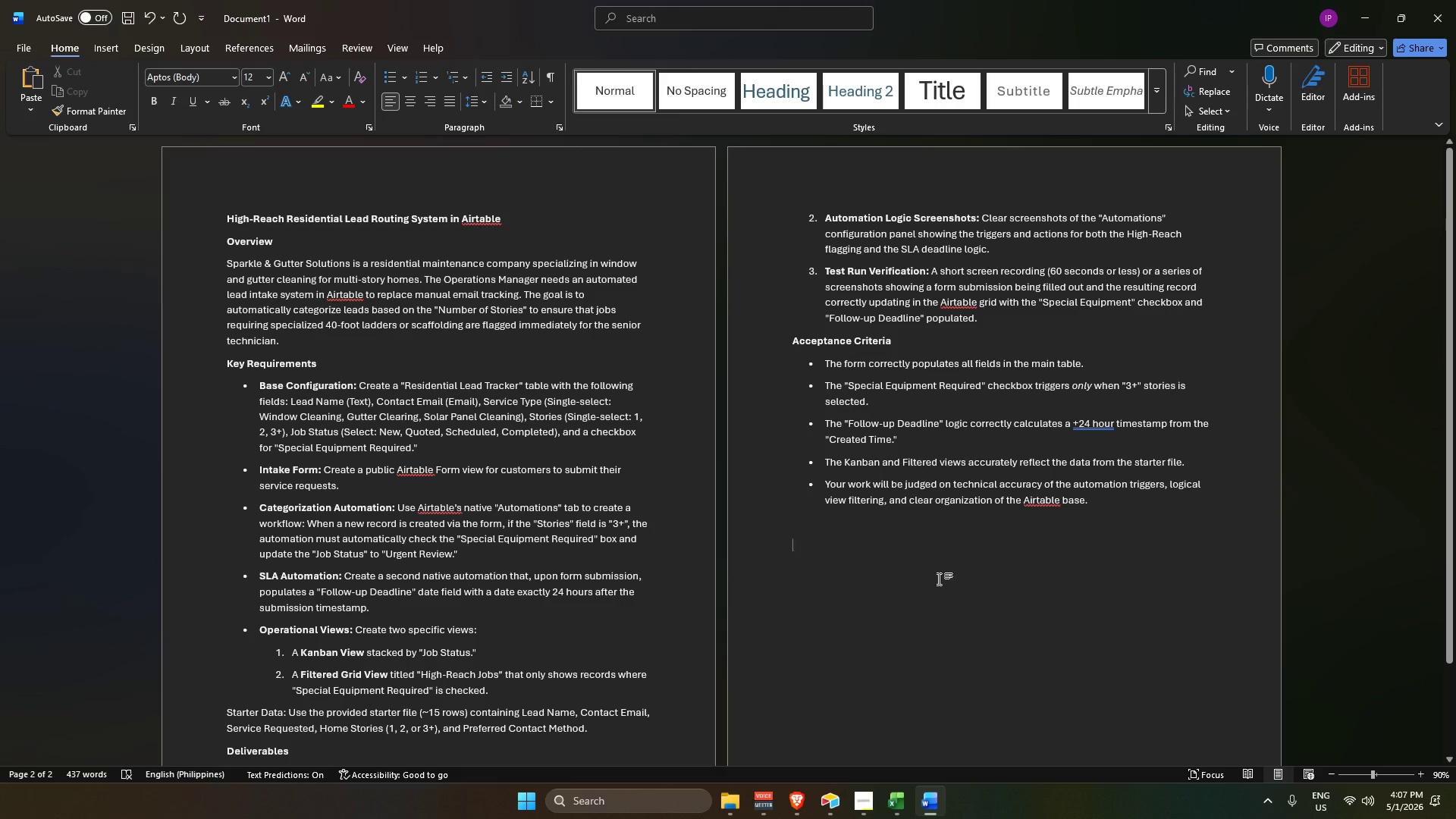 
mouse_move([836, 809])
 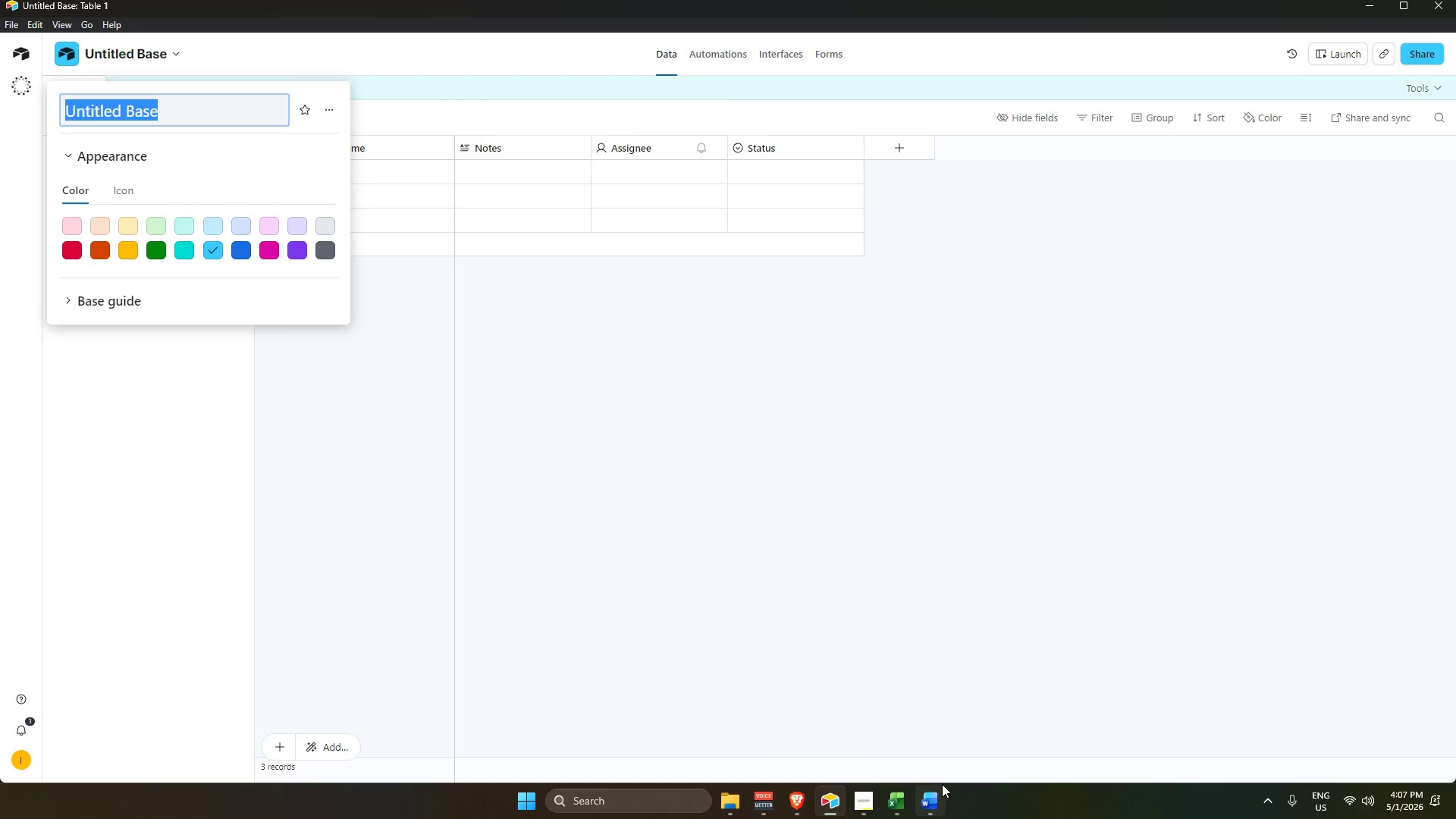 
mouse_move([904, 785])
 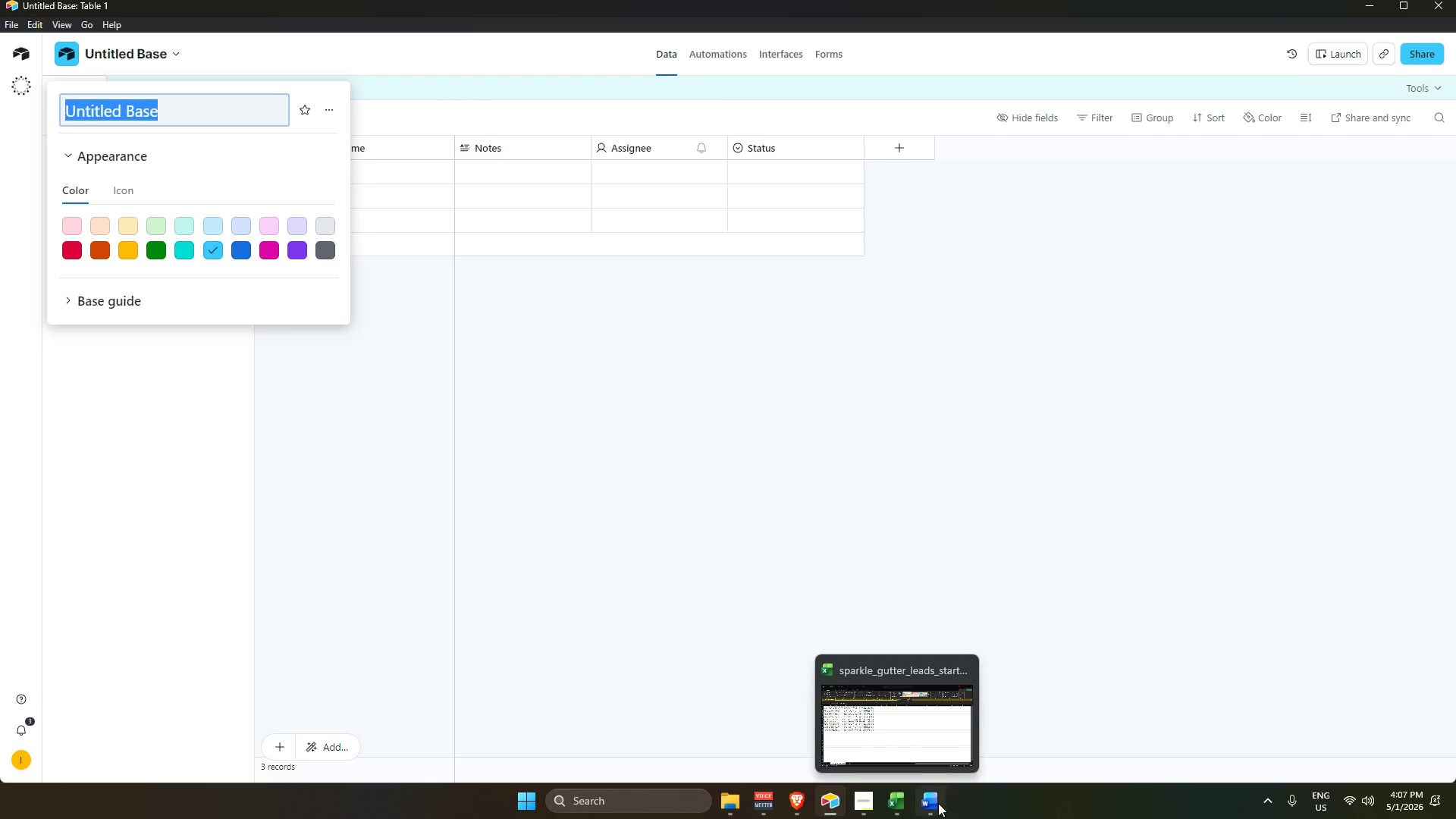 
left_click([938, 802])
 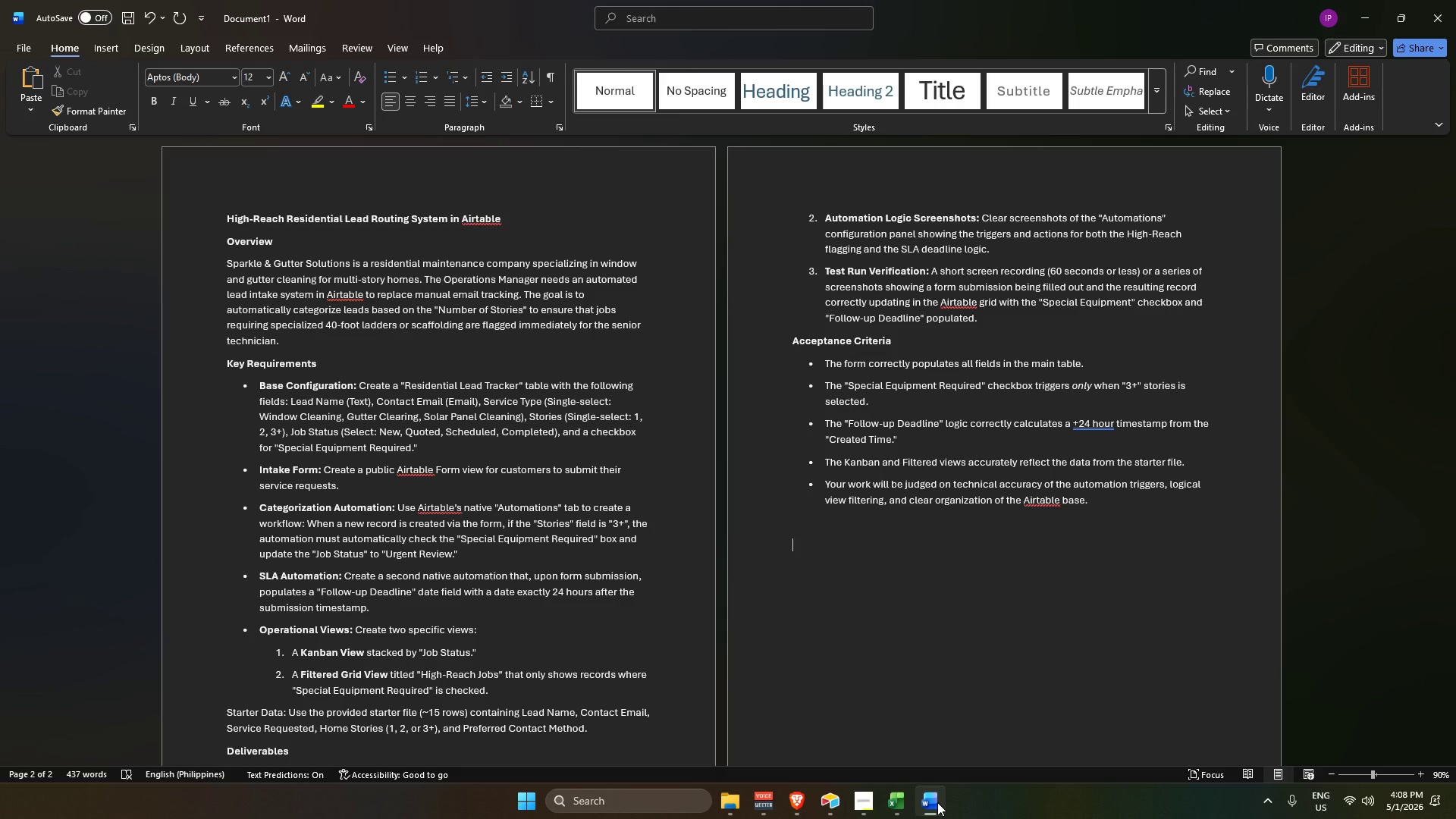 
wait(48.78)
 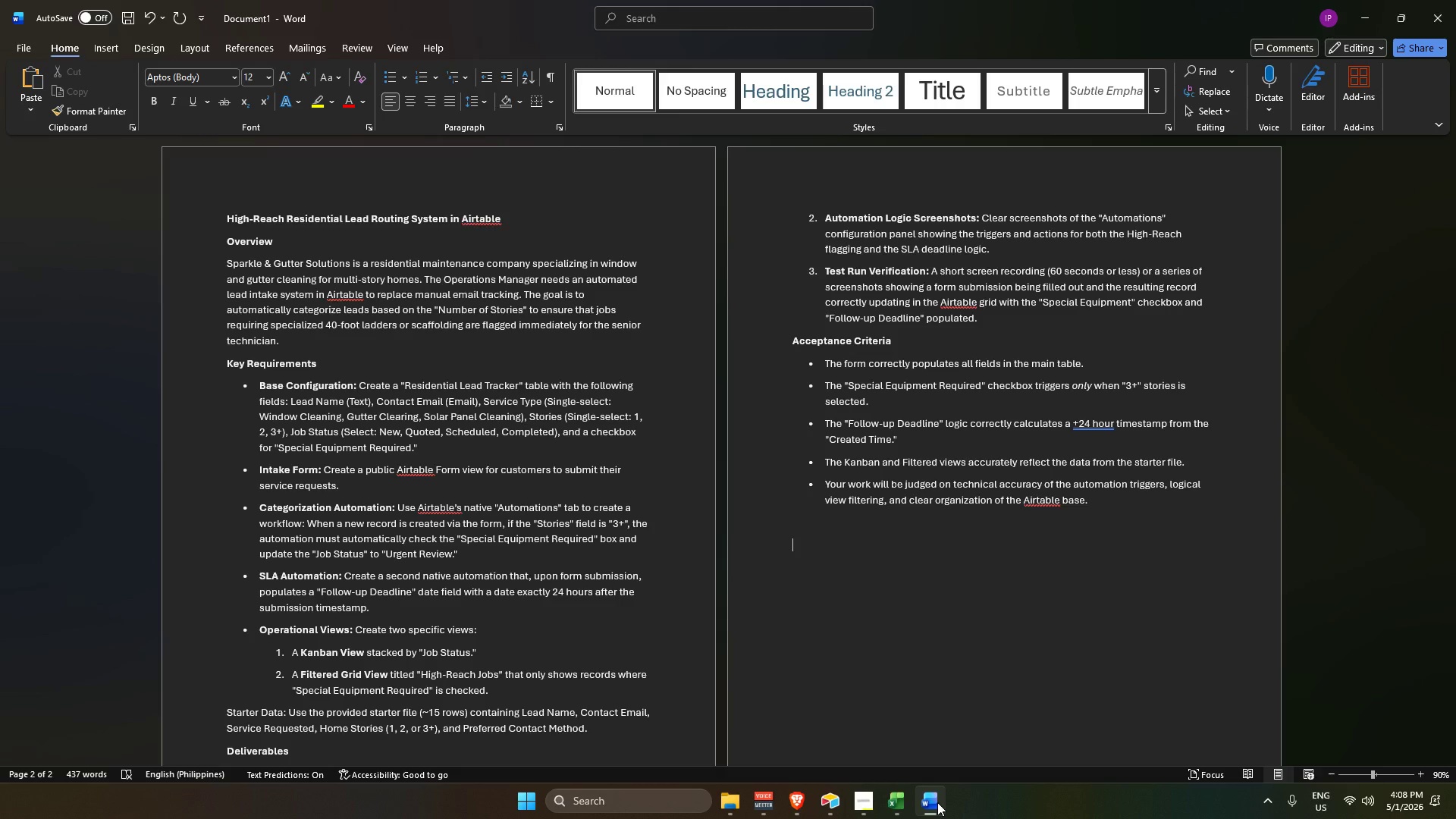 
scroll: coordinate [431, 405], scroll_direction: none, amount: 0.0
 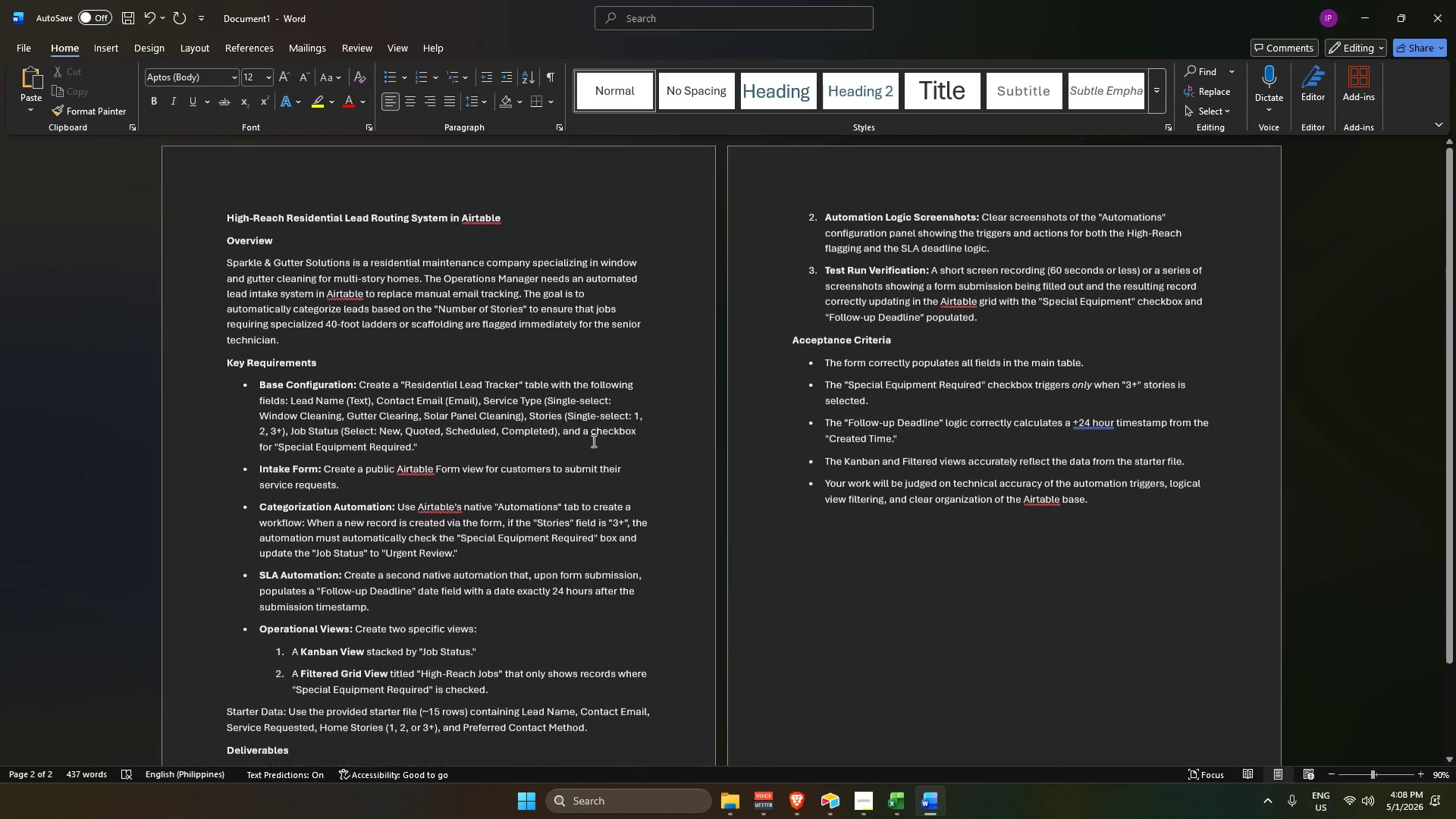 
key(Alt+AltLeft)
 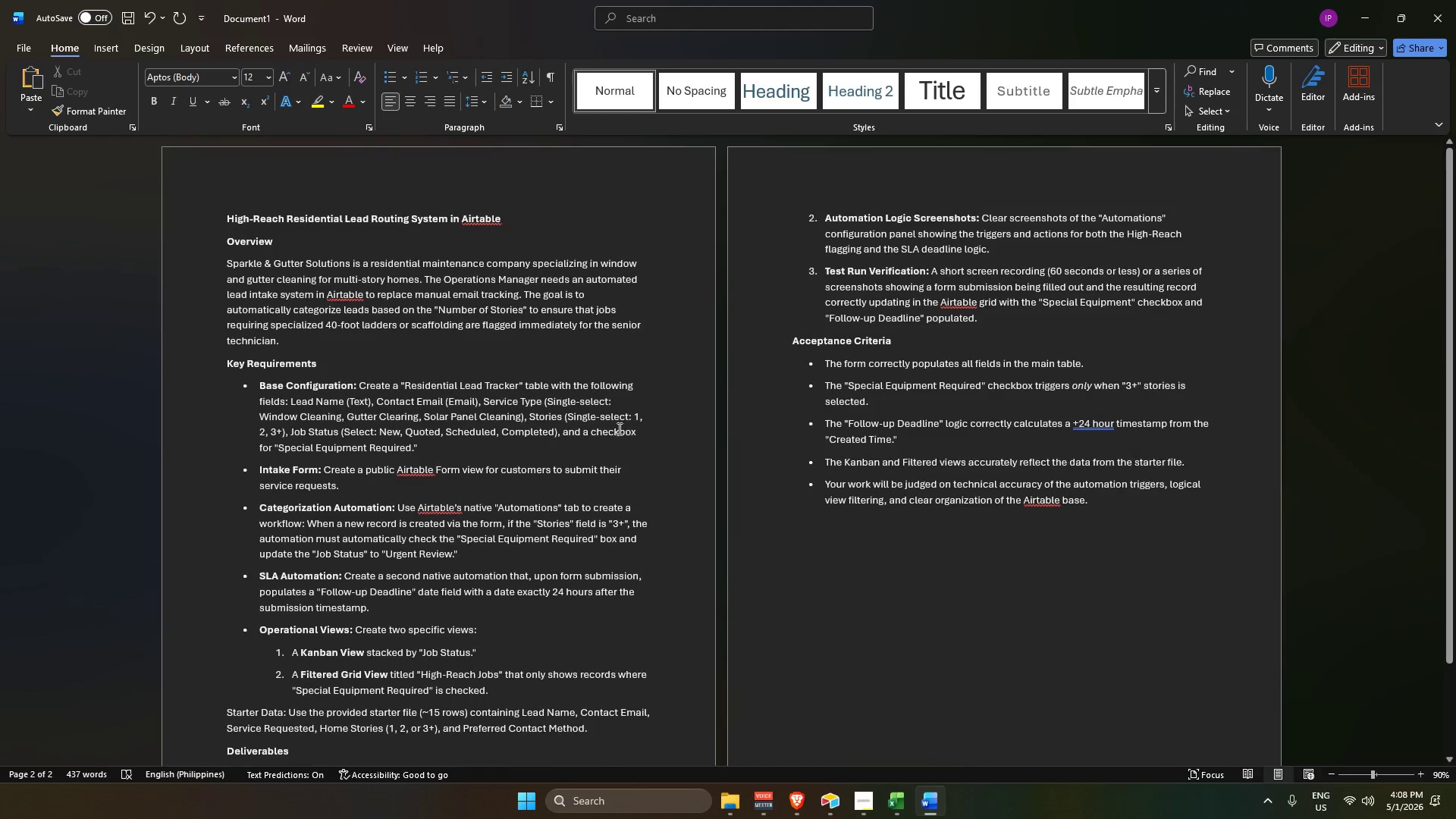 
key(Alt+Tab)
 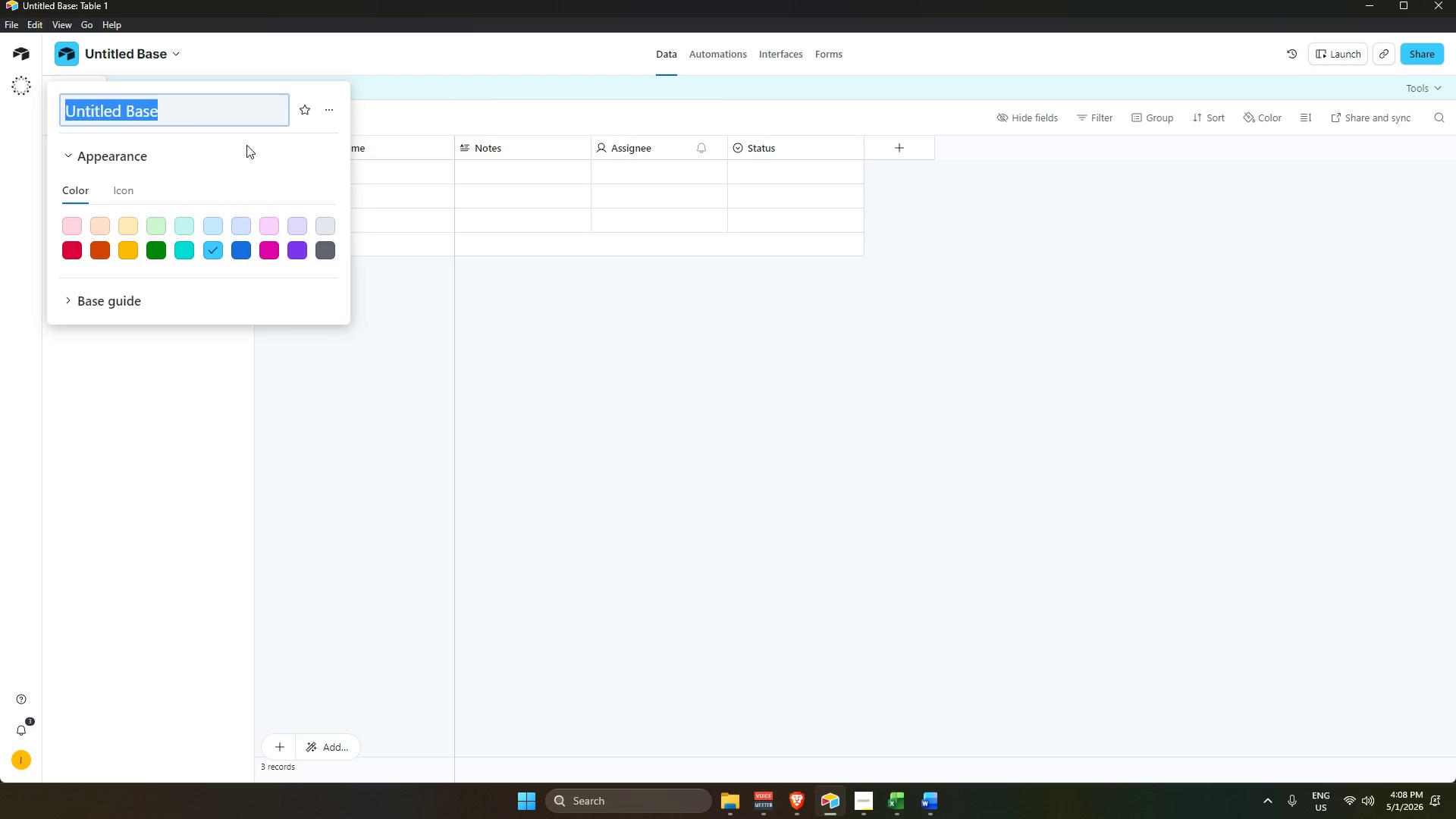 
wait(31.19)
 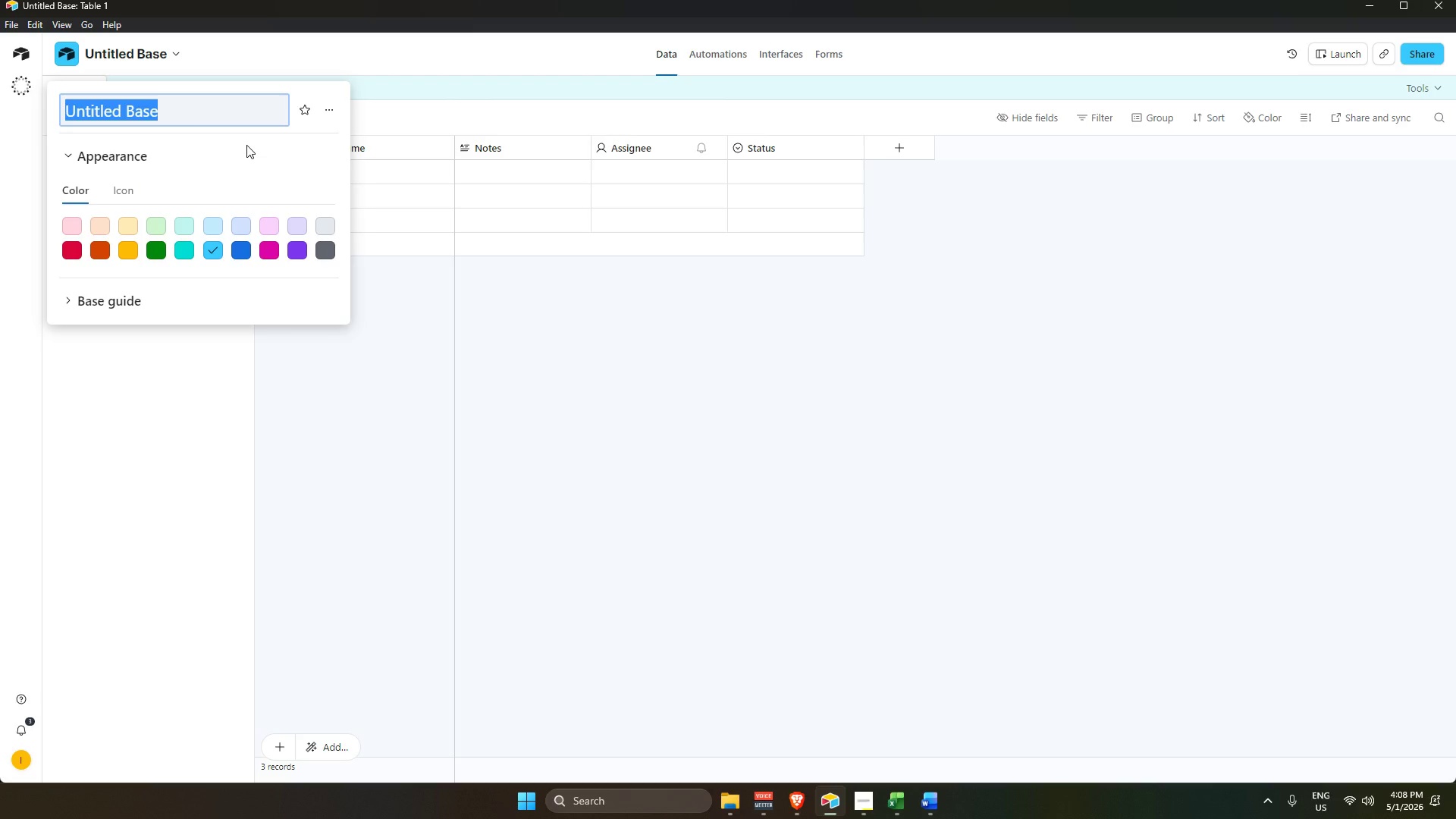 
type(sparkle a)
key(Backspace)
type(& )
 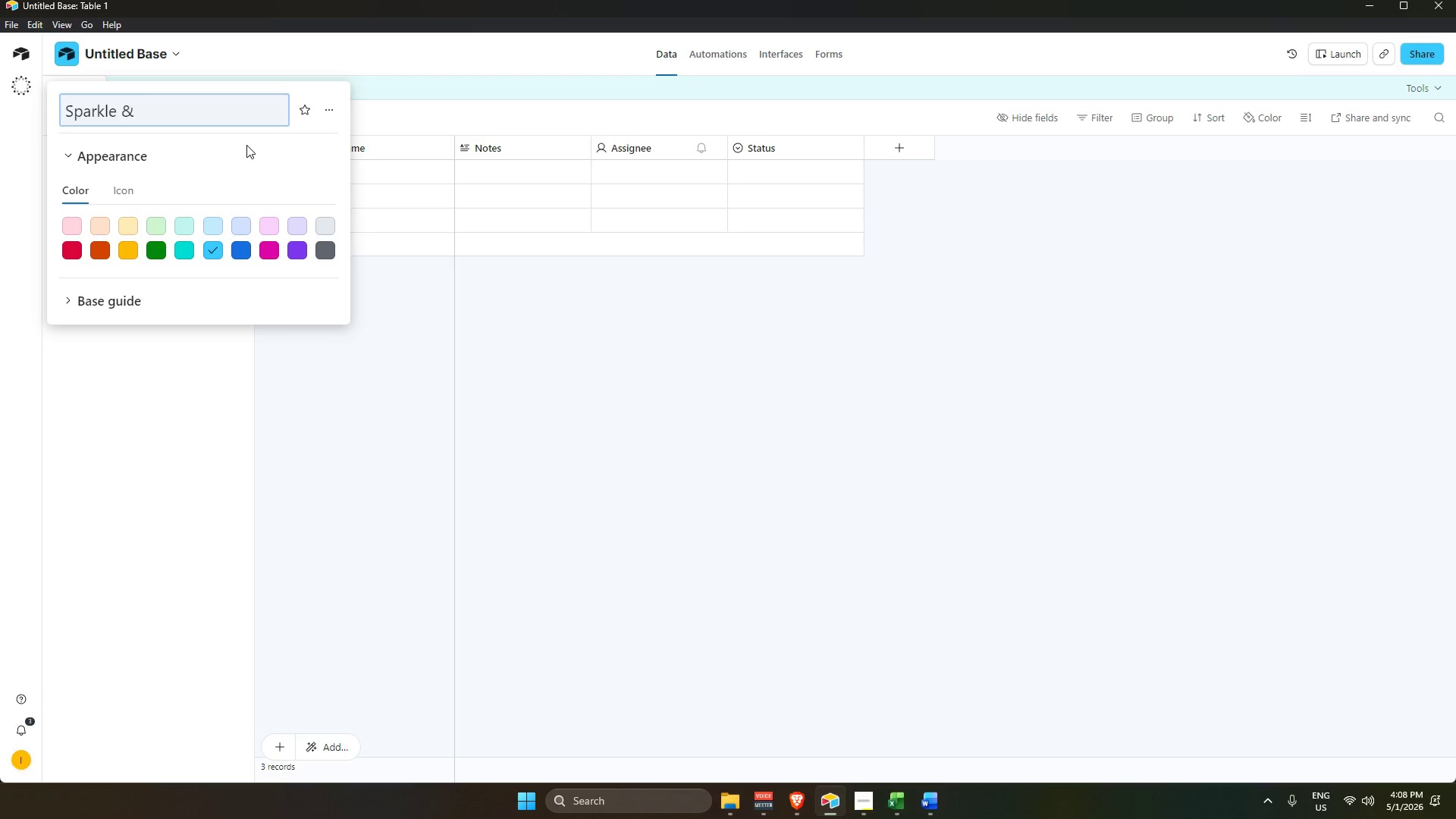 
wait(7.02)
 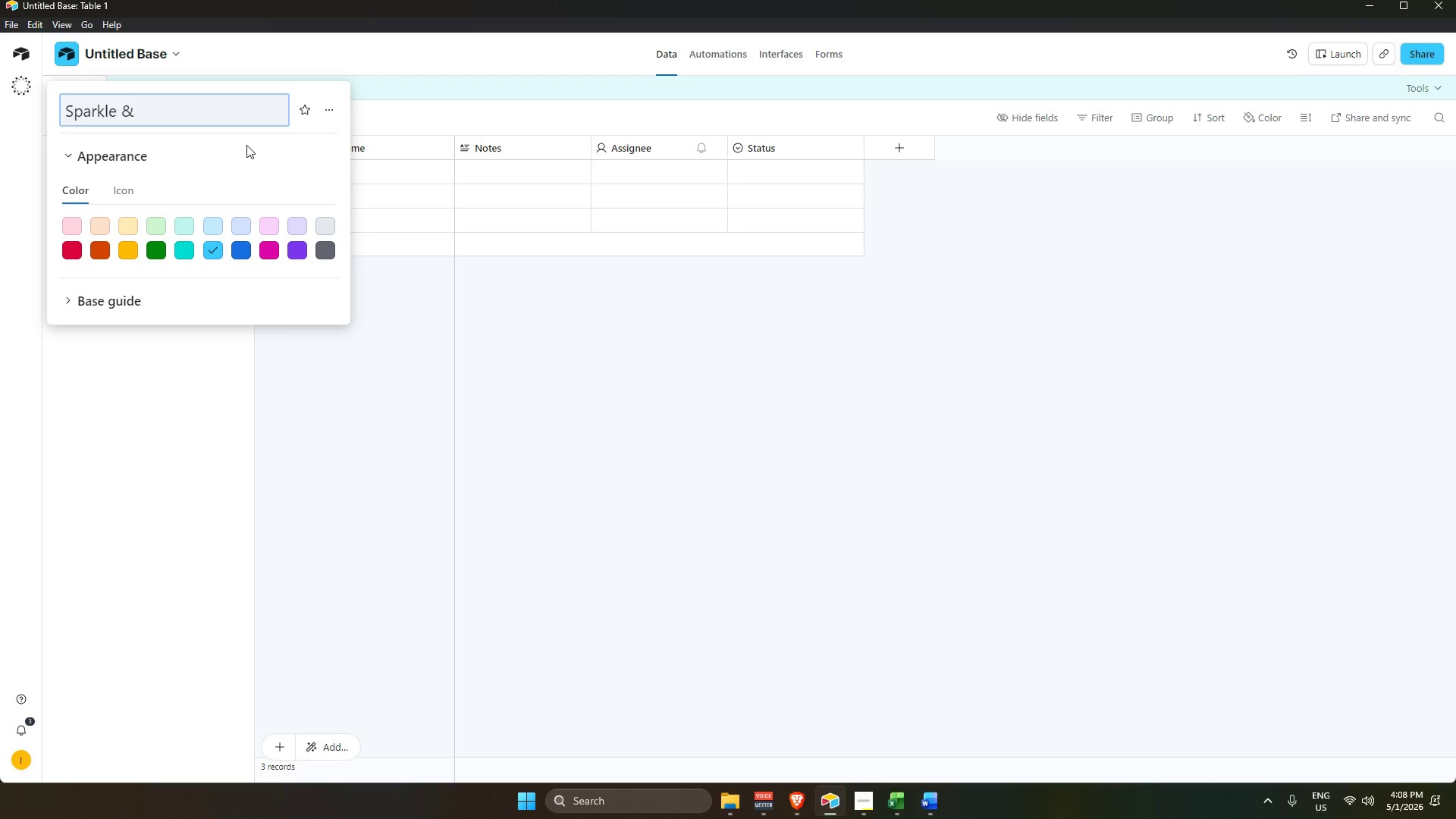 
type(GUTTER D)
key(Backspace)
type(Solutions CRM)
 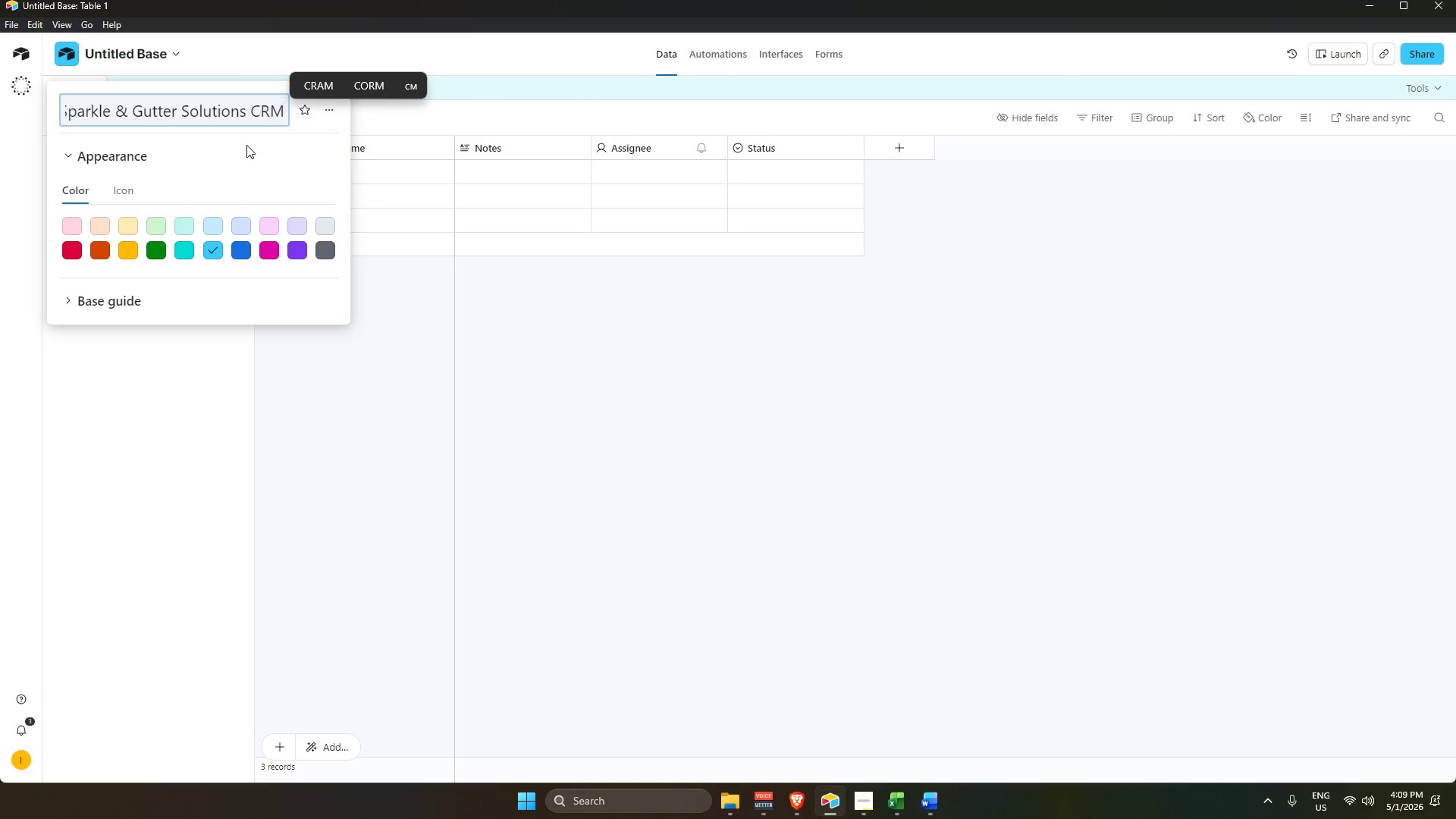 
key(Enter)
 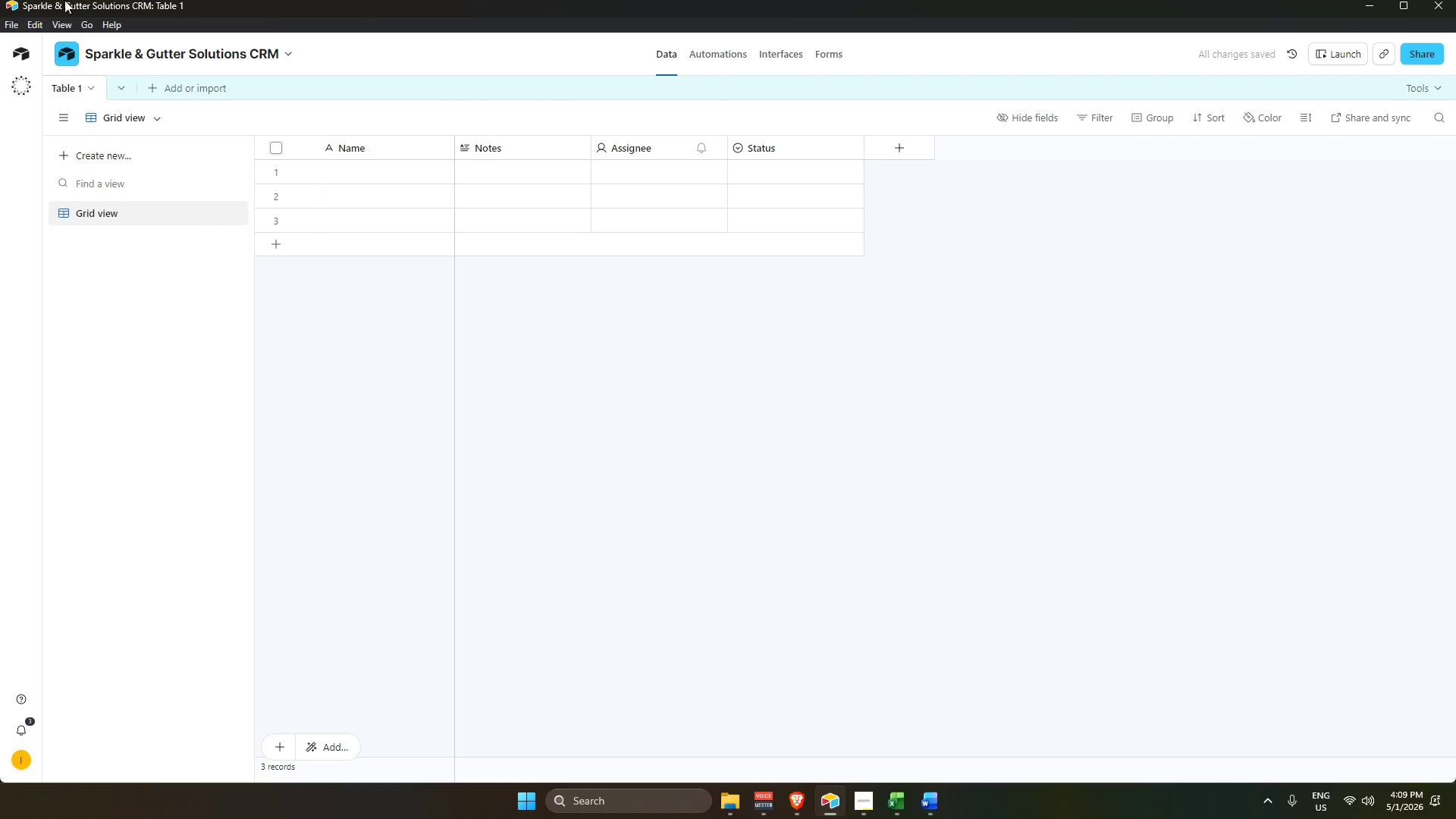 
double_click([65, 88])
 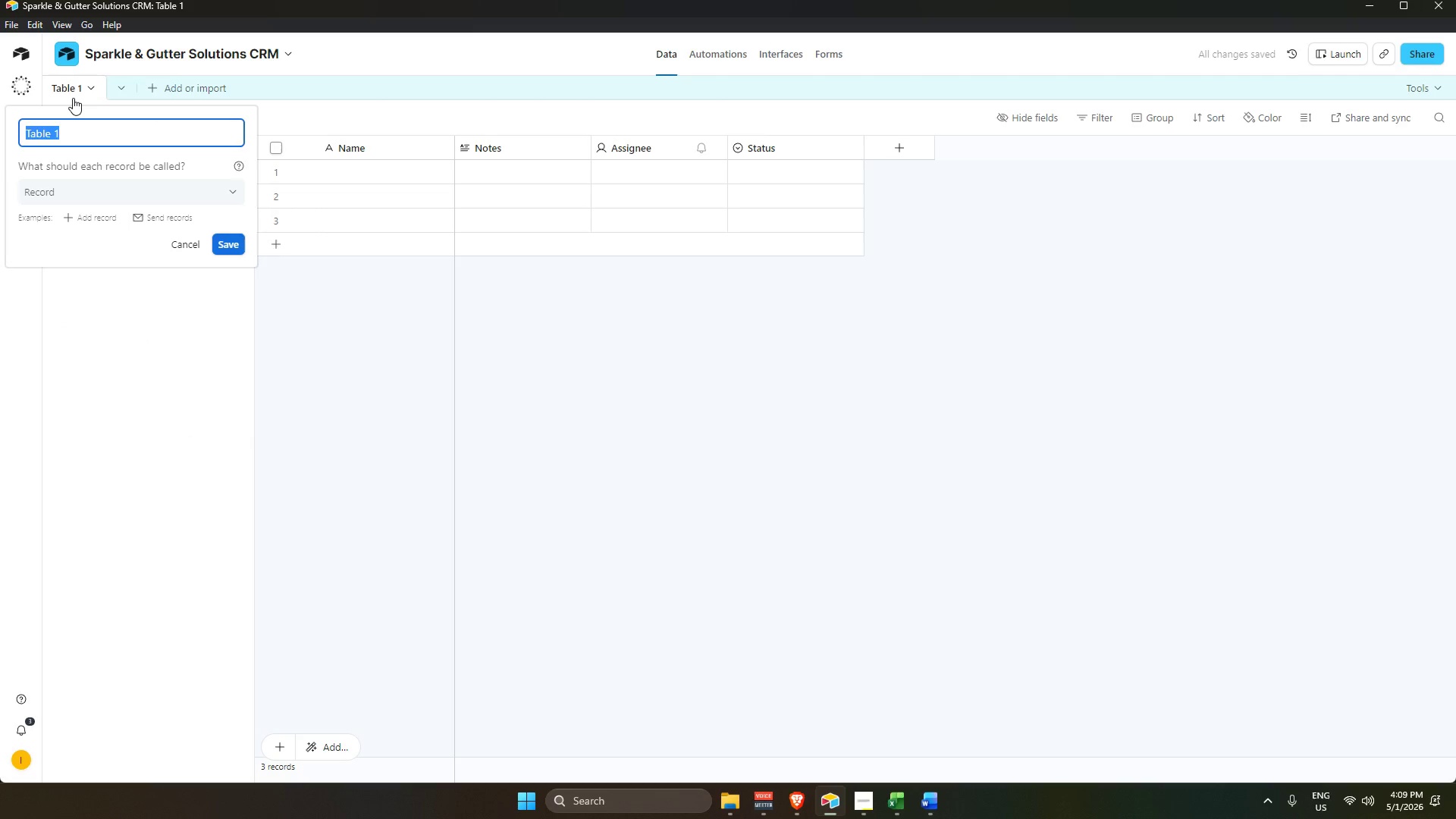 
key(Backspace)
 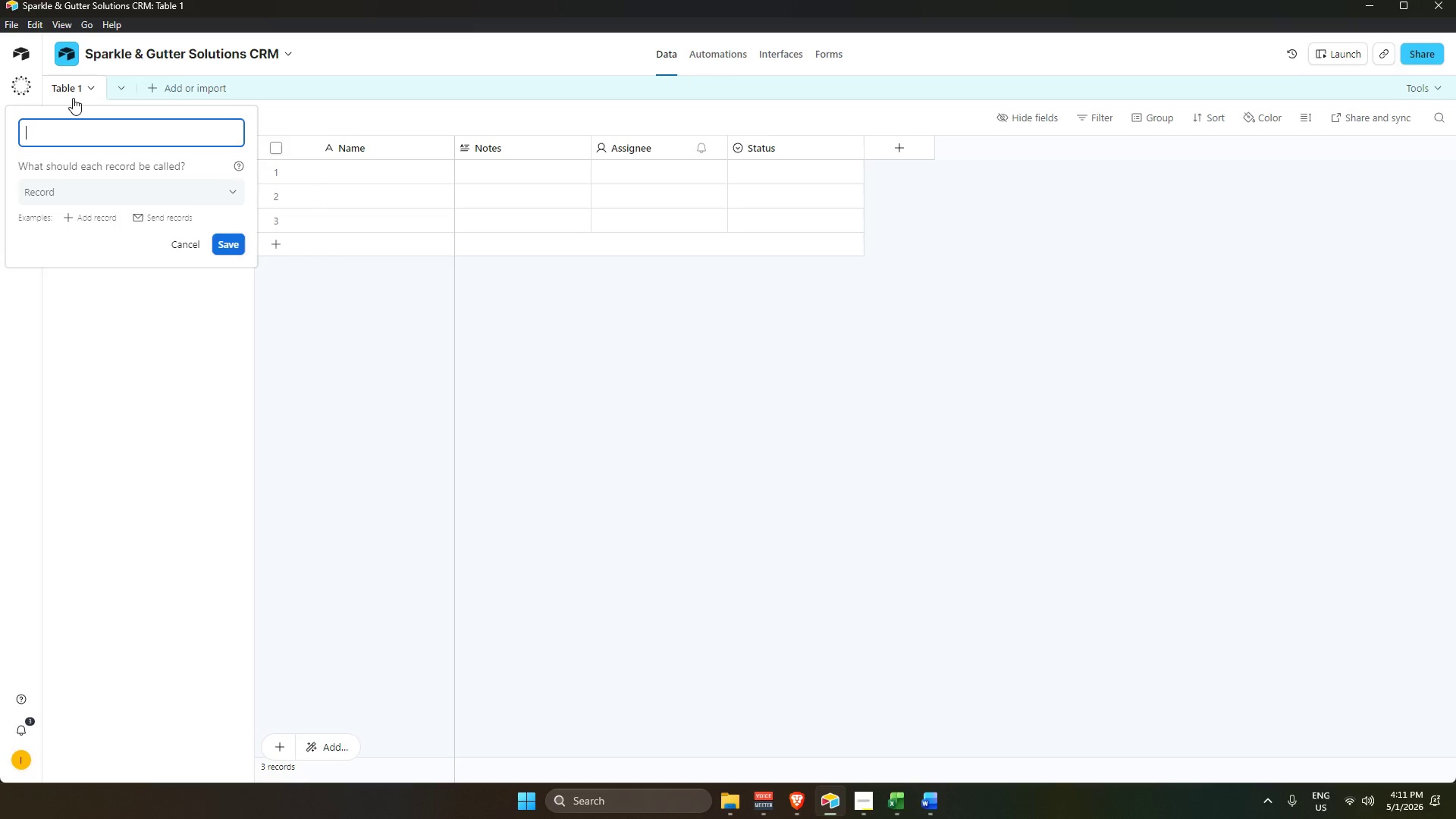 
wait(125.95)
 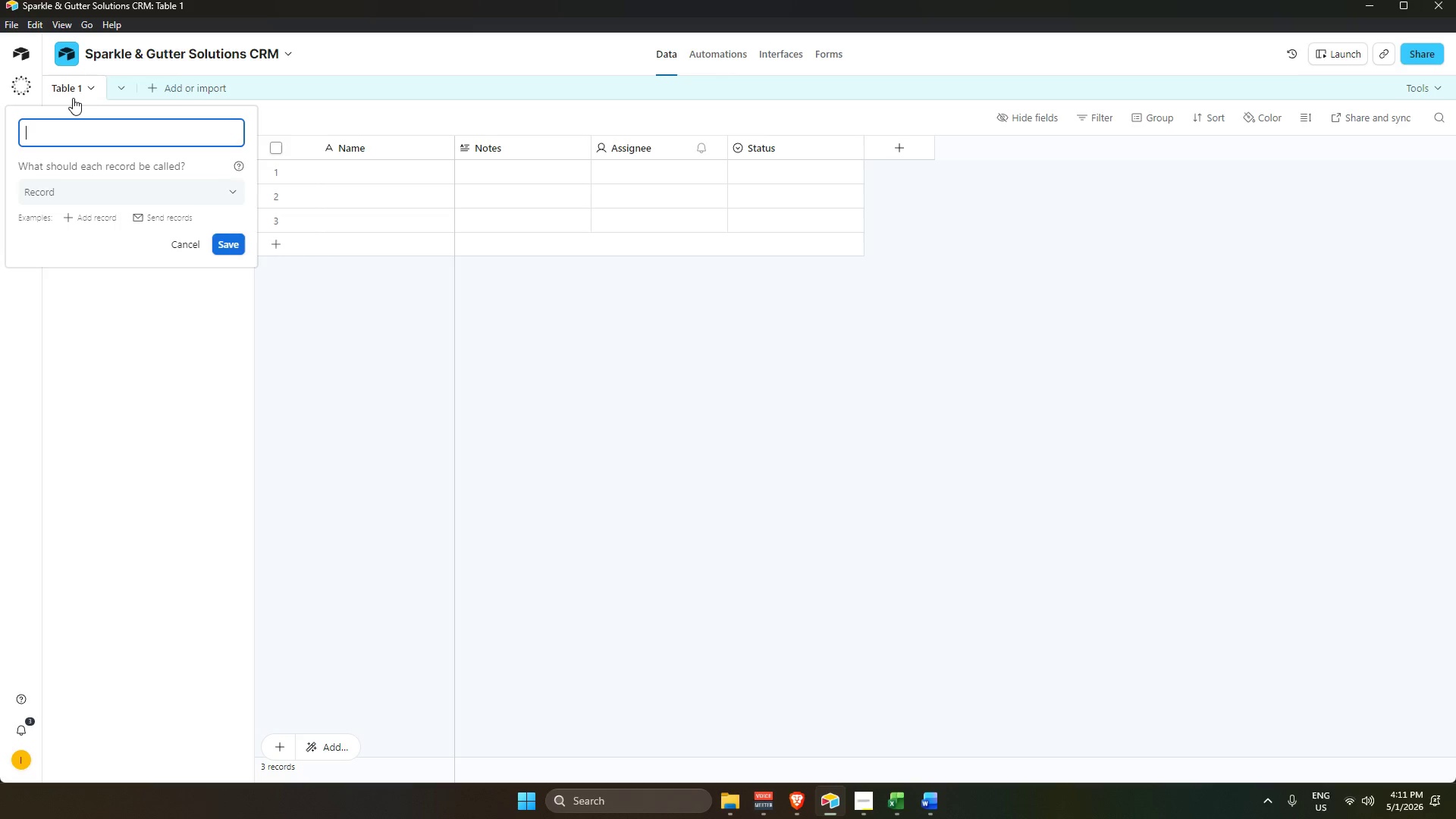 
left_click([860, 798])